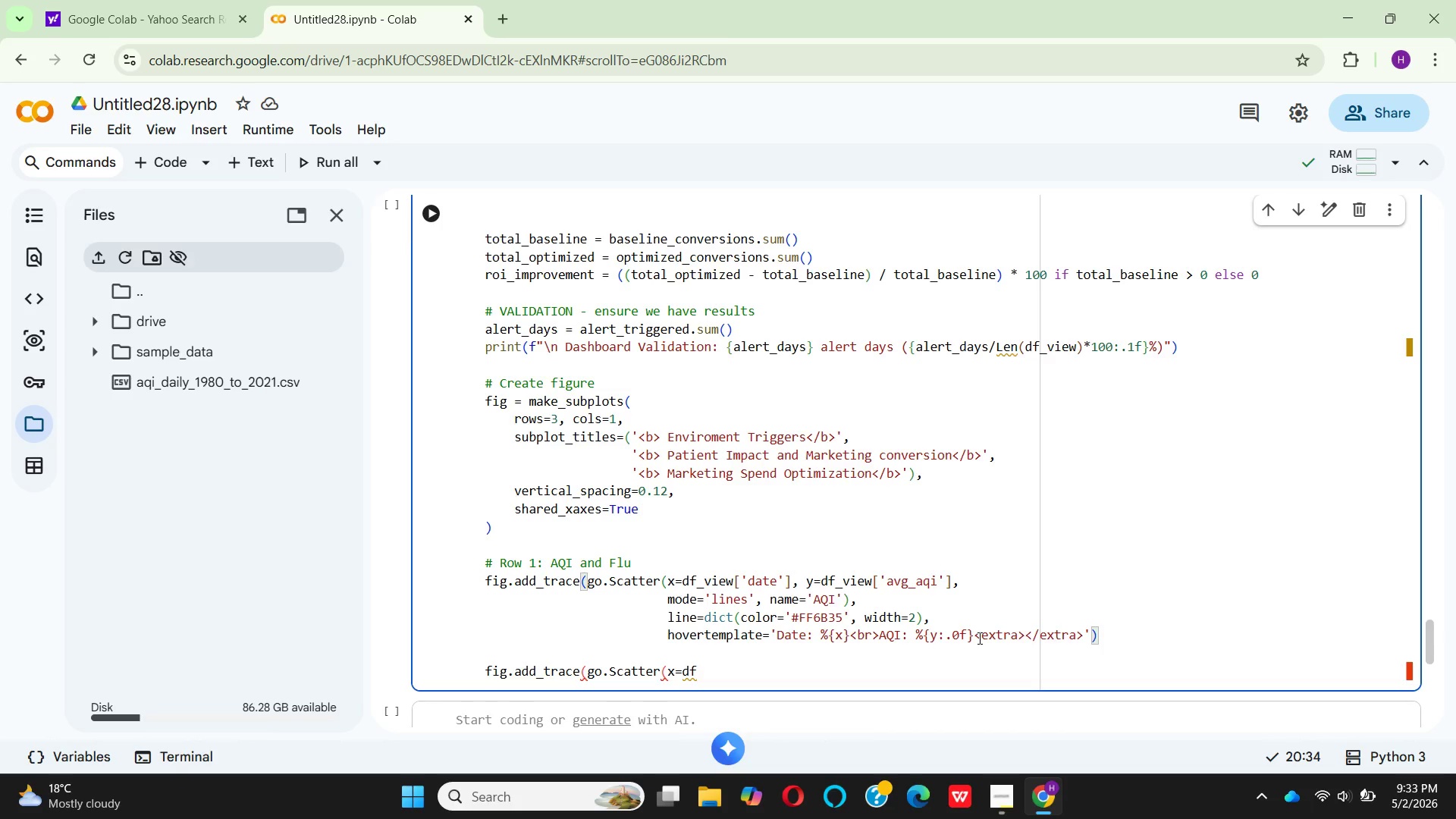 
wait(7.91)
 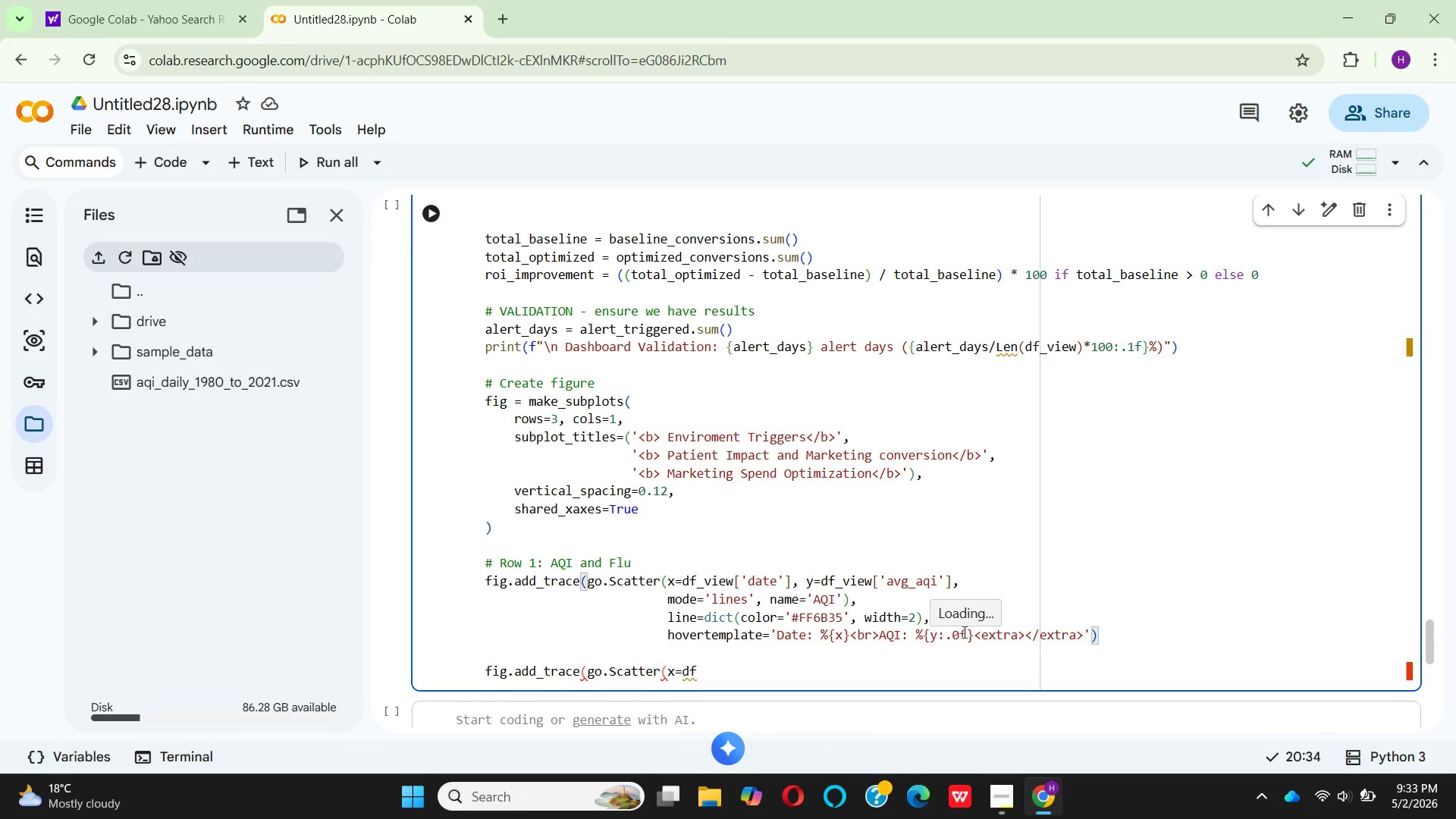 
left_click([974, 638])
 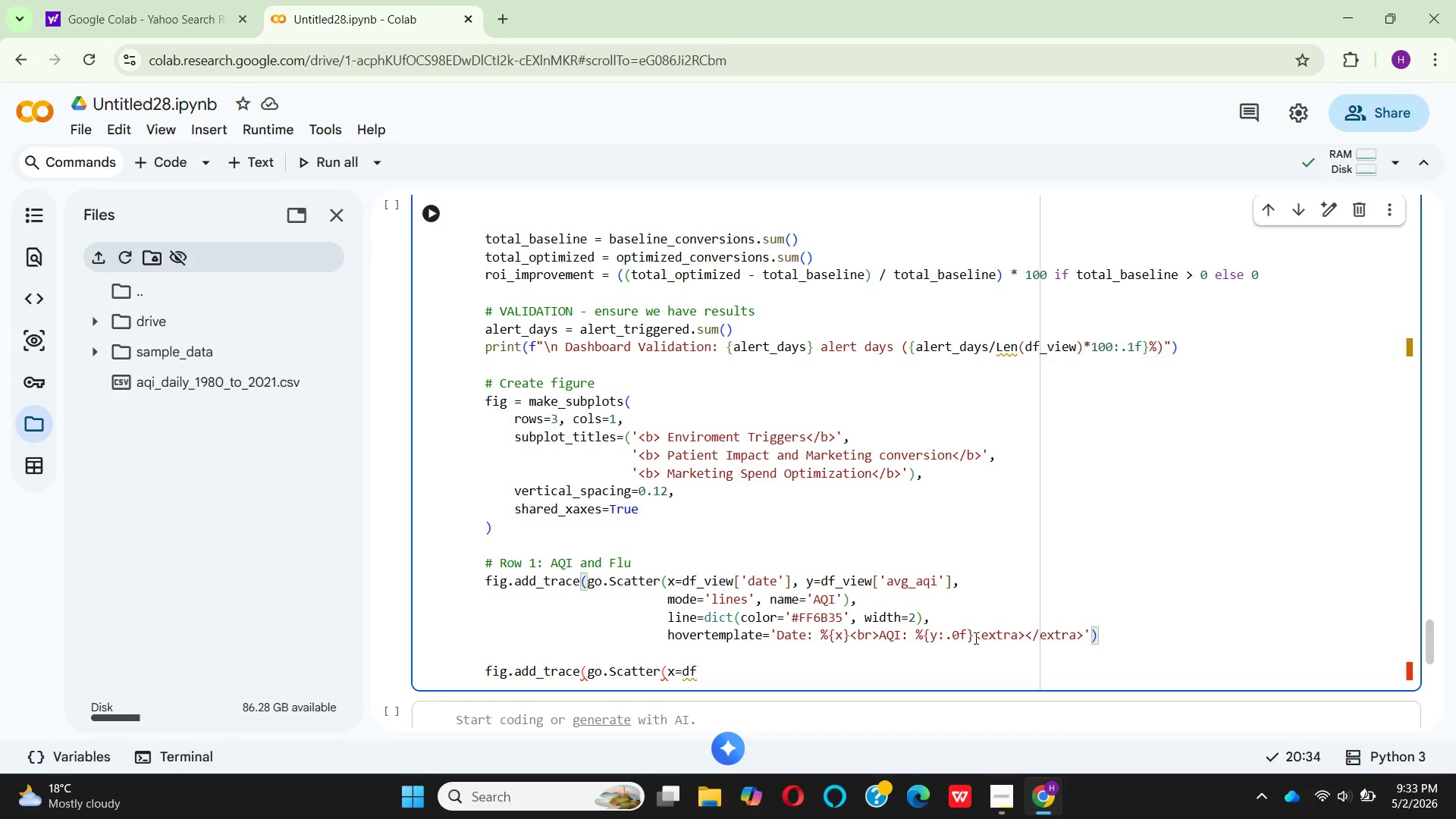 
key(K)
 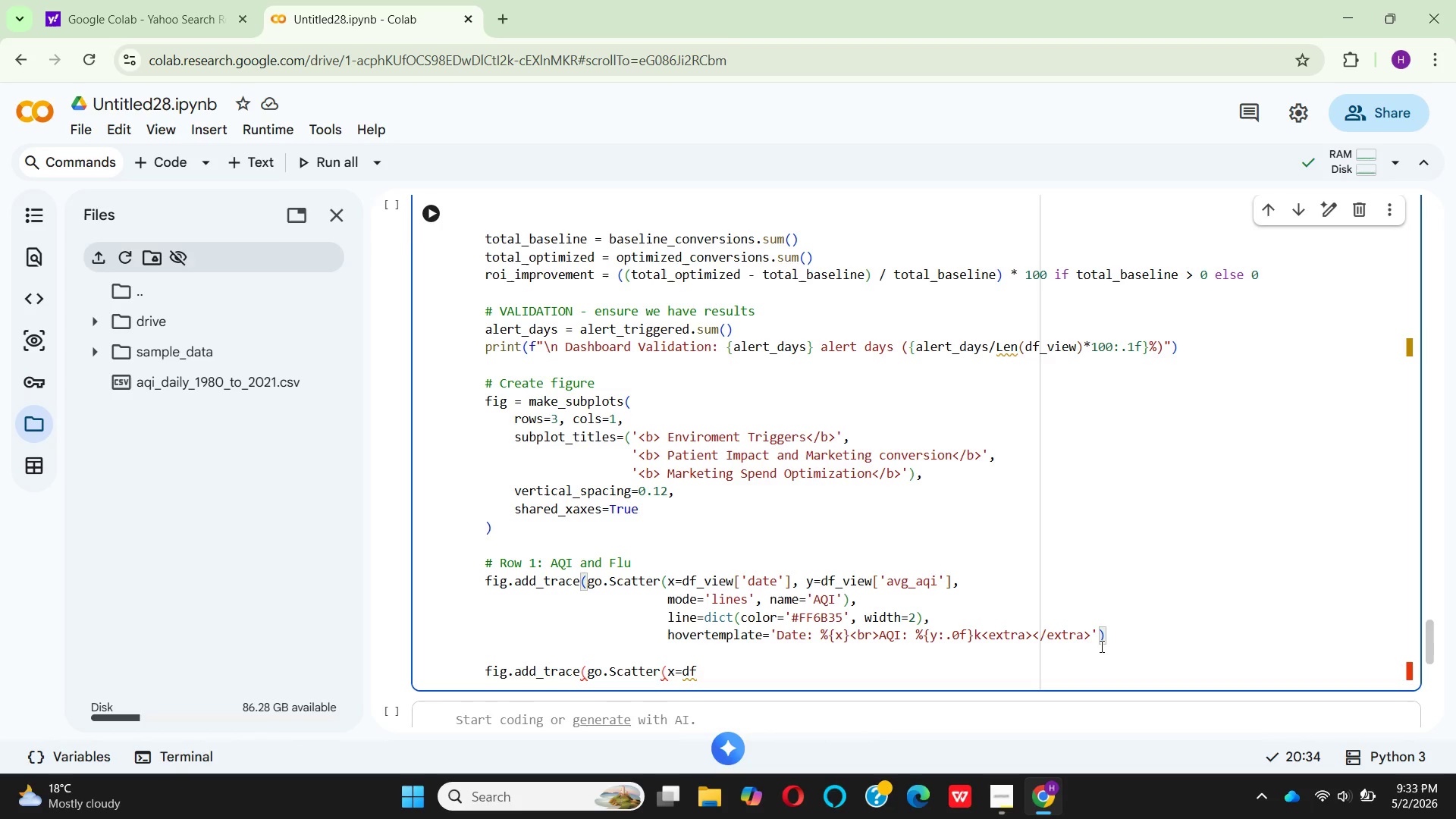 
wait(7.5)
 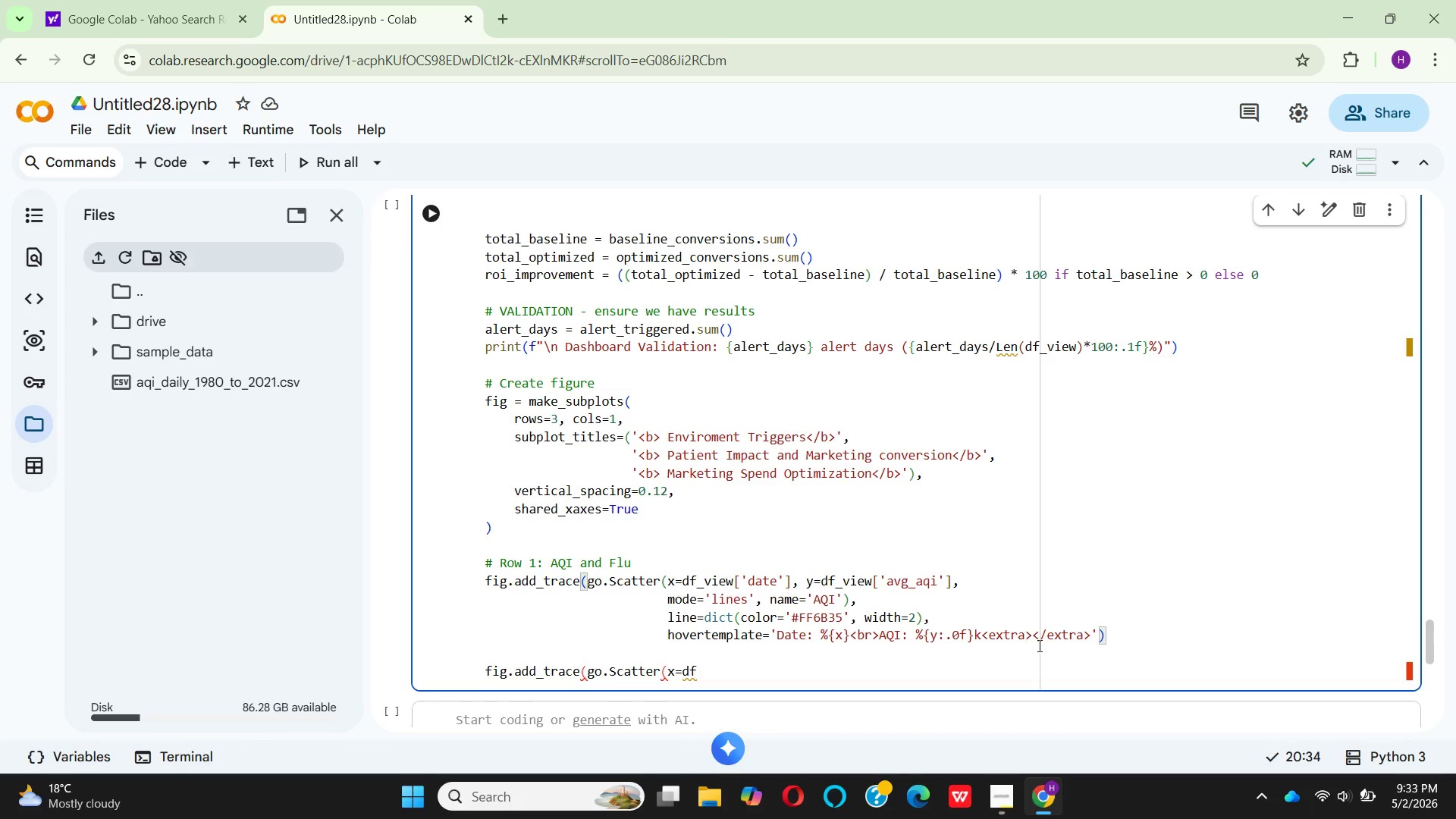 
left_click([1108, 642])
 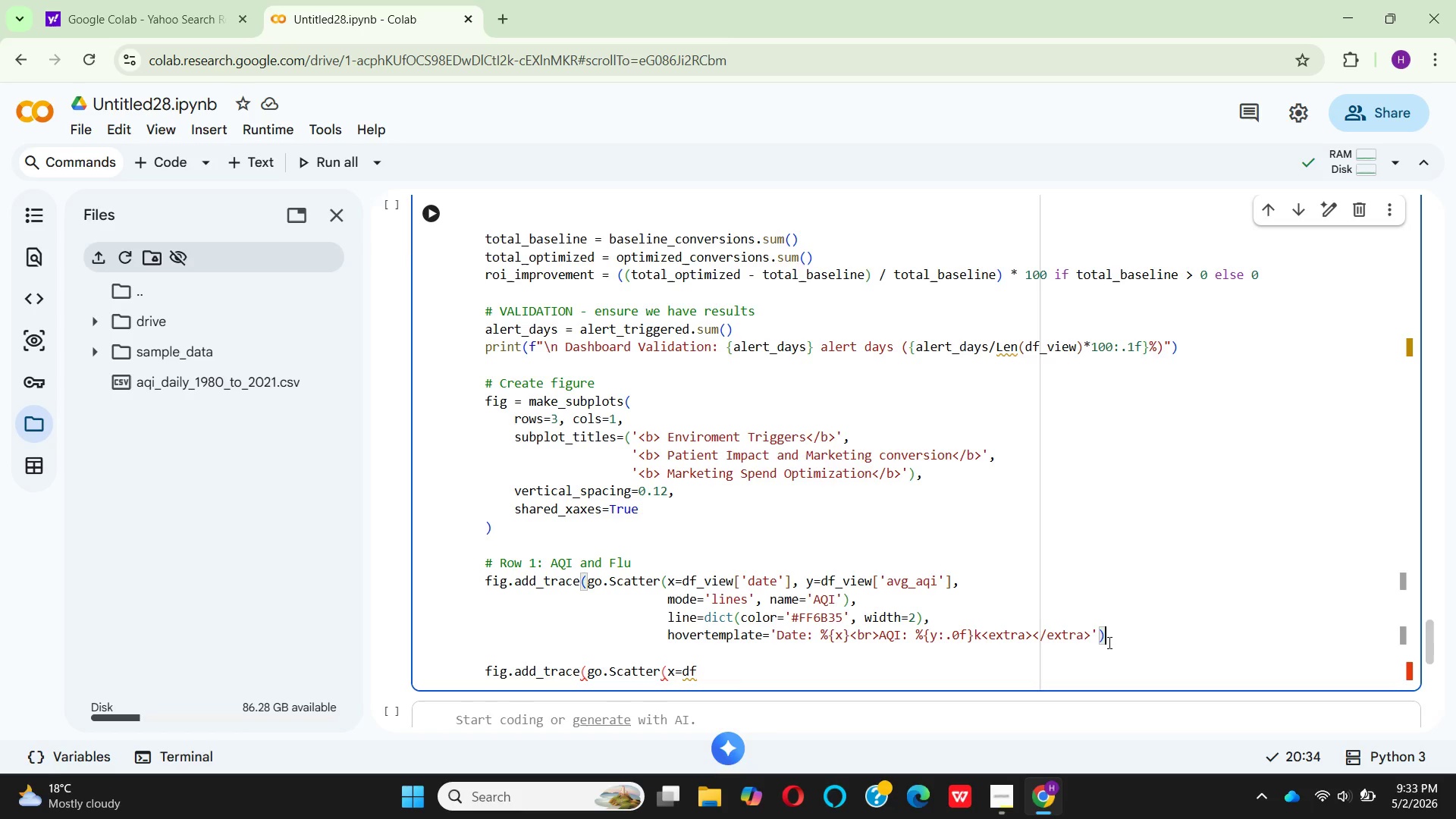 
key(Comma)
 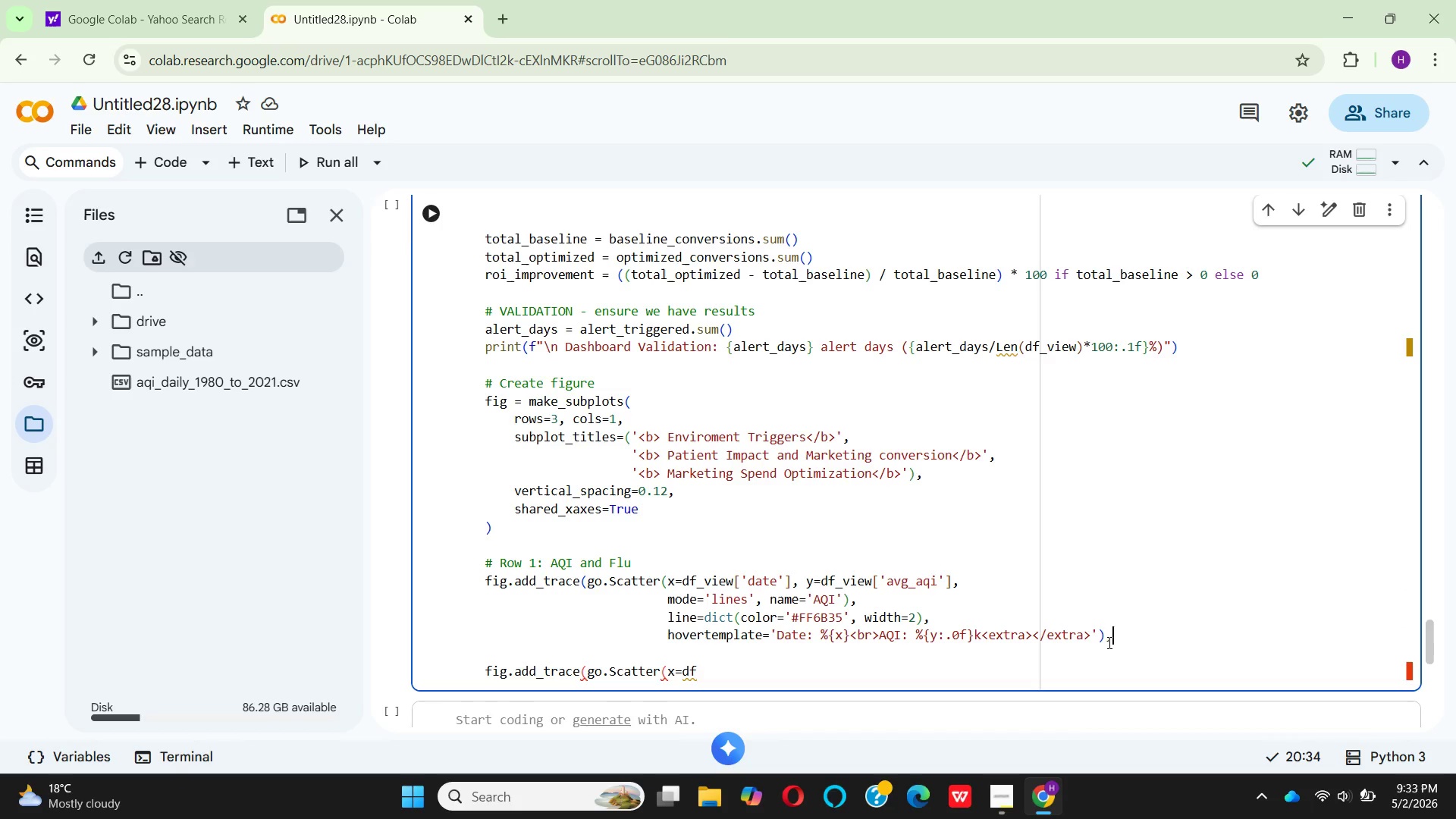 
key(Enter)
 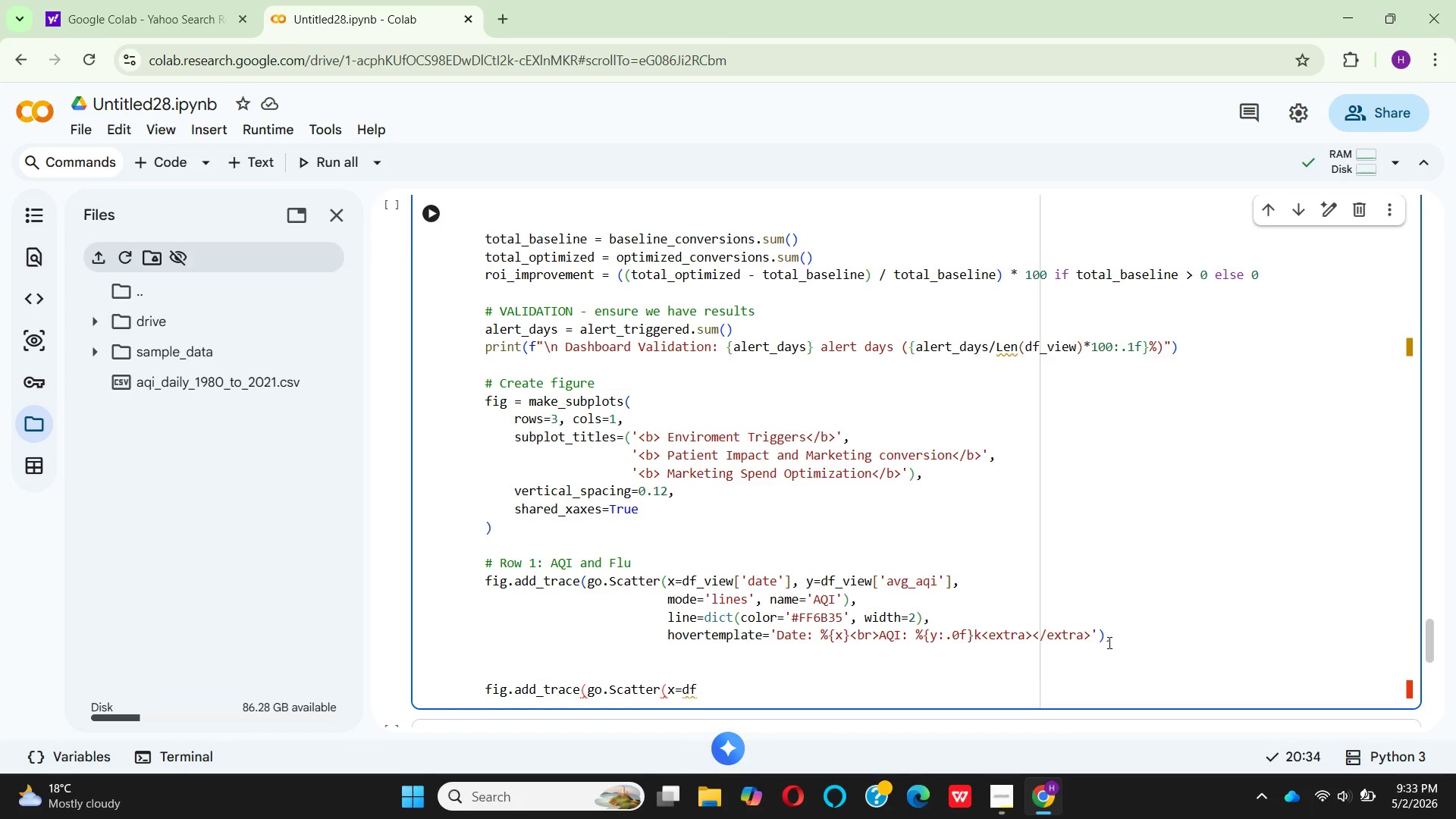 
key(Backspace)
key(Backspace)
key(Backspace)
key(Backspace)
key(Backspace)
key(Backspace)
type(row)
 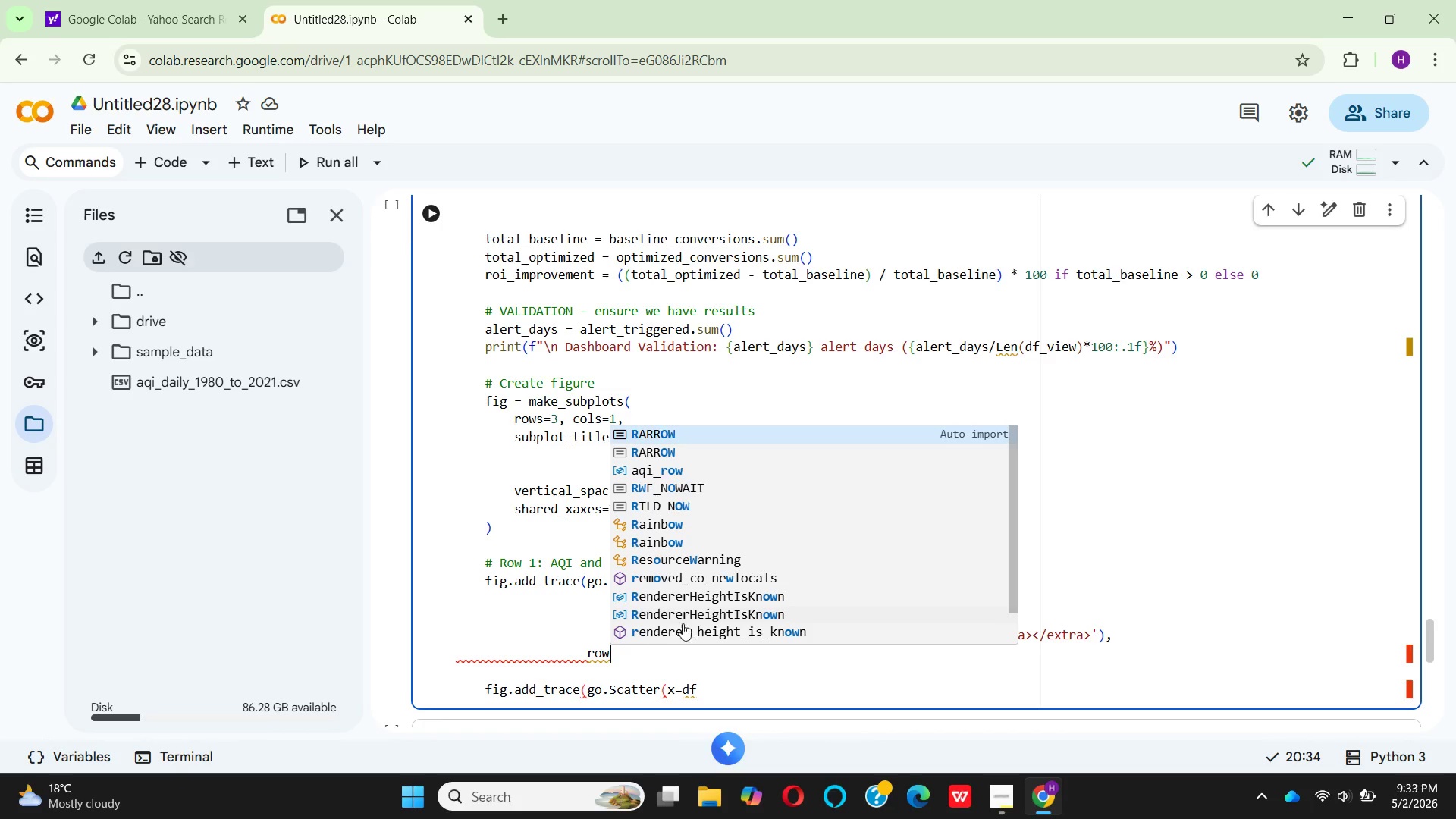 
wait(7.95)
 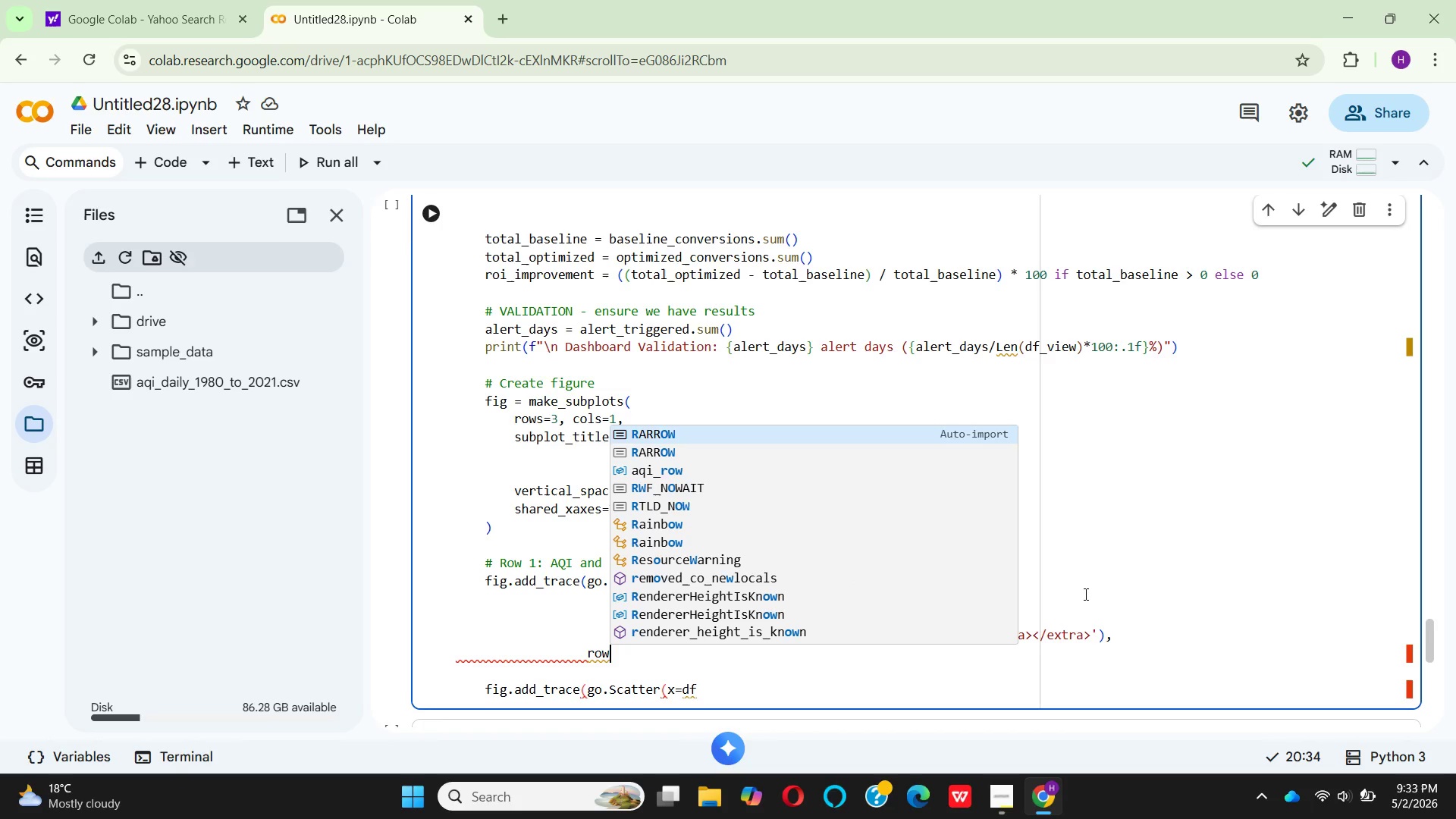 
left_click([670, 664])
 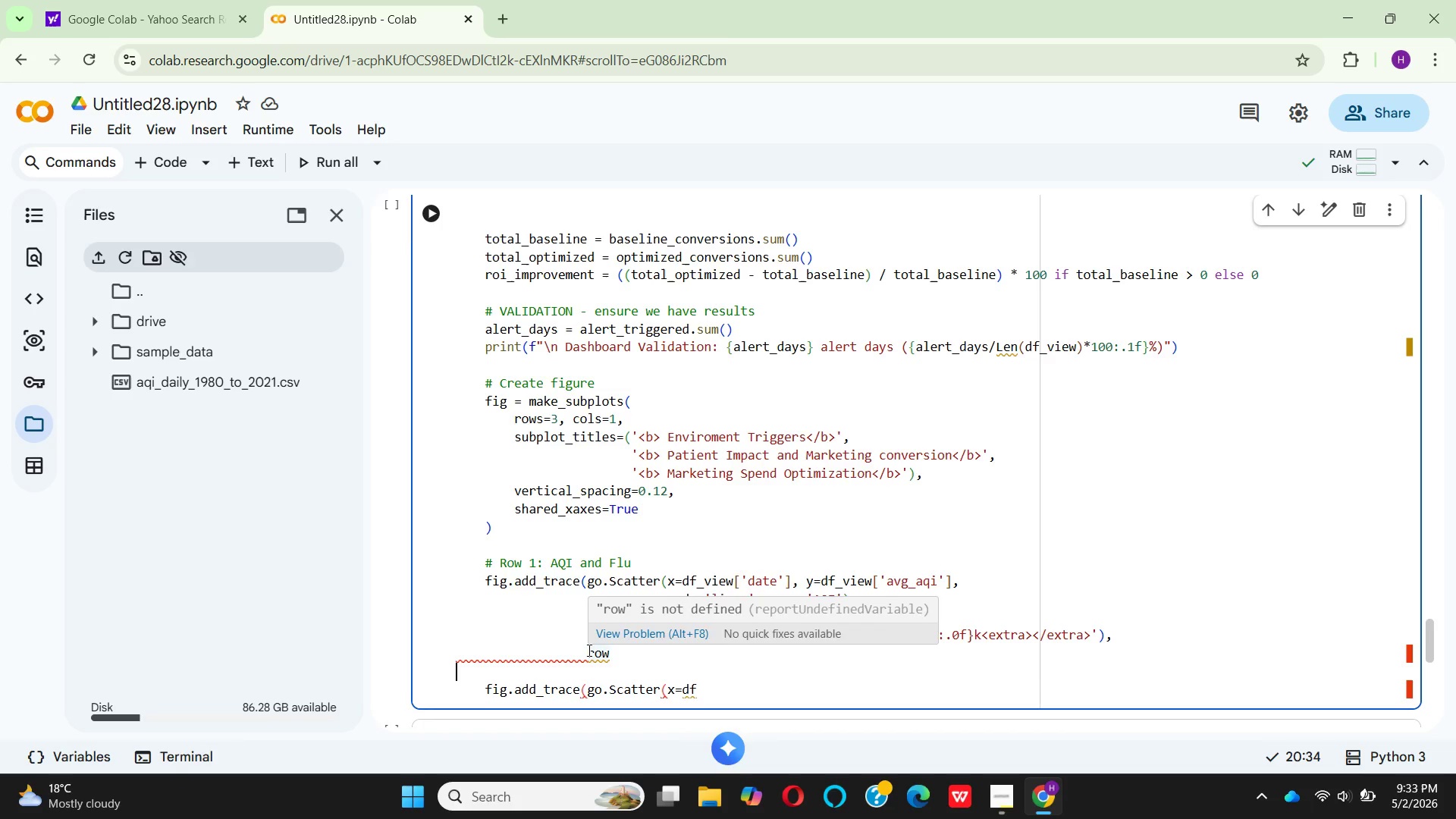 
left_click([588, 650])
 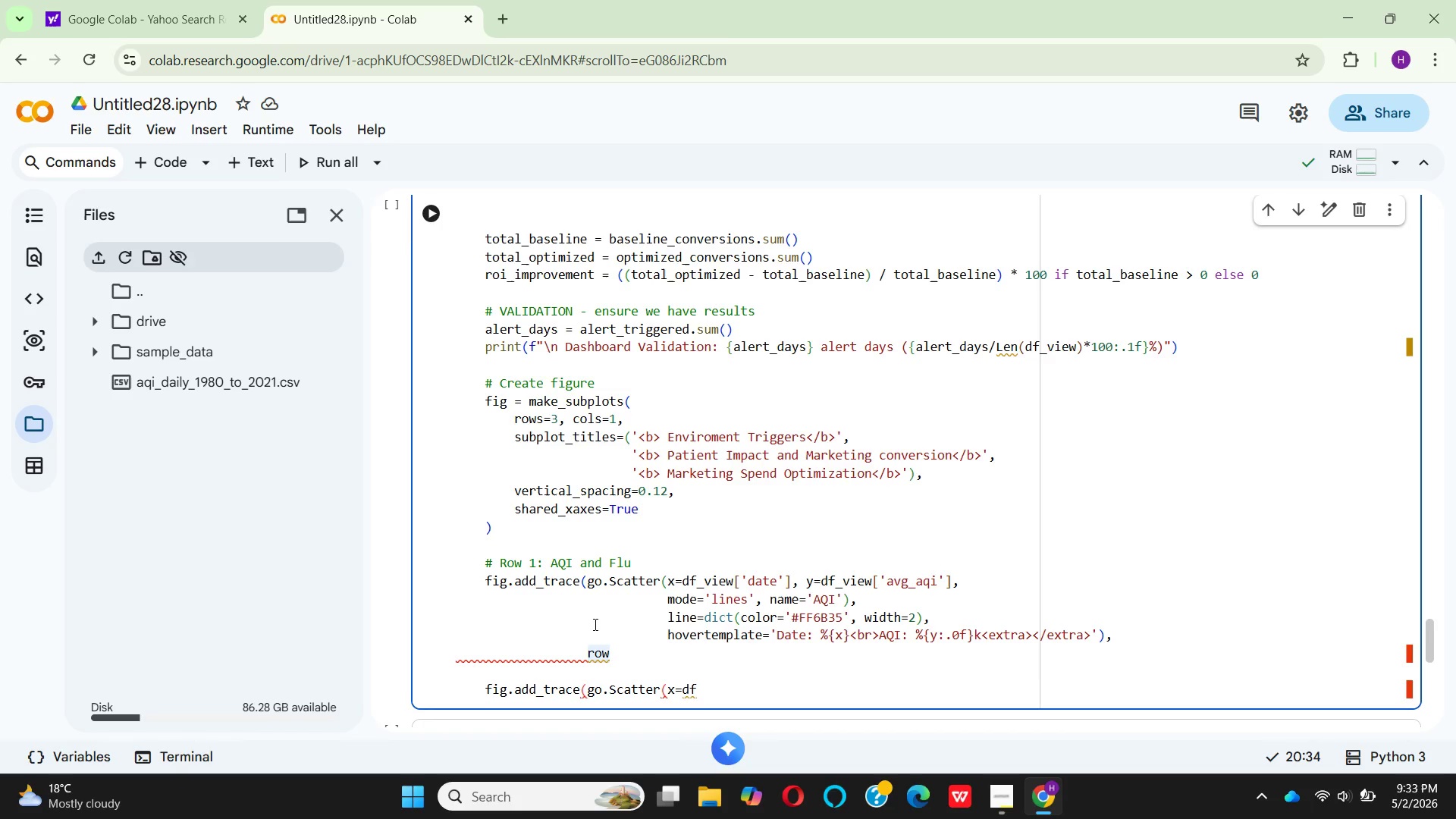 
mouse_move([587, 606])
 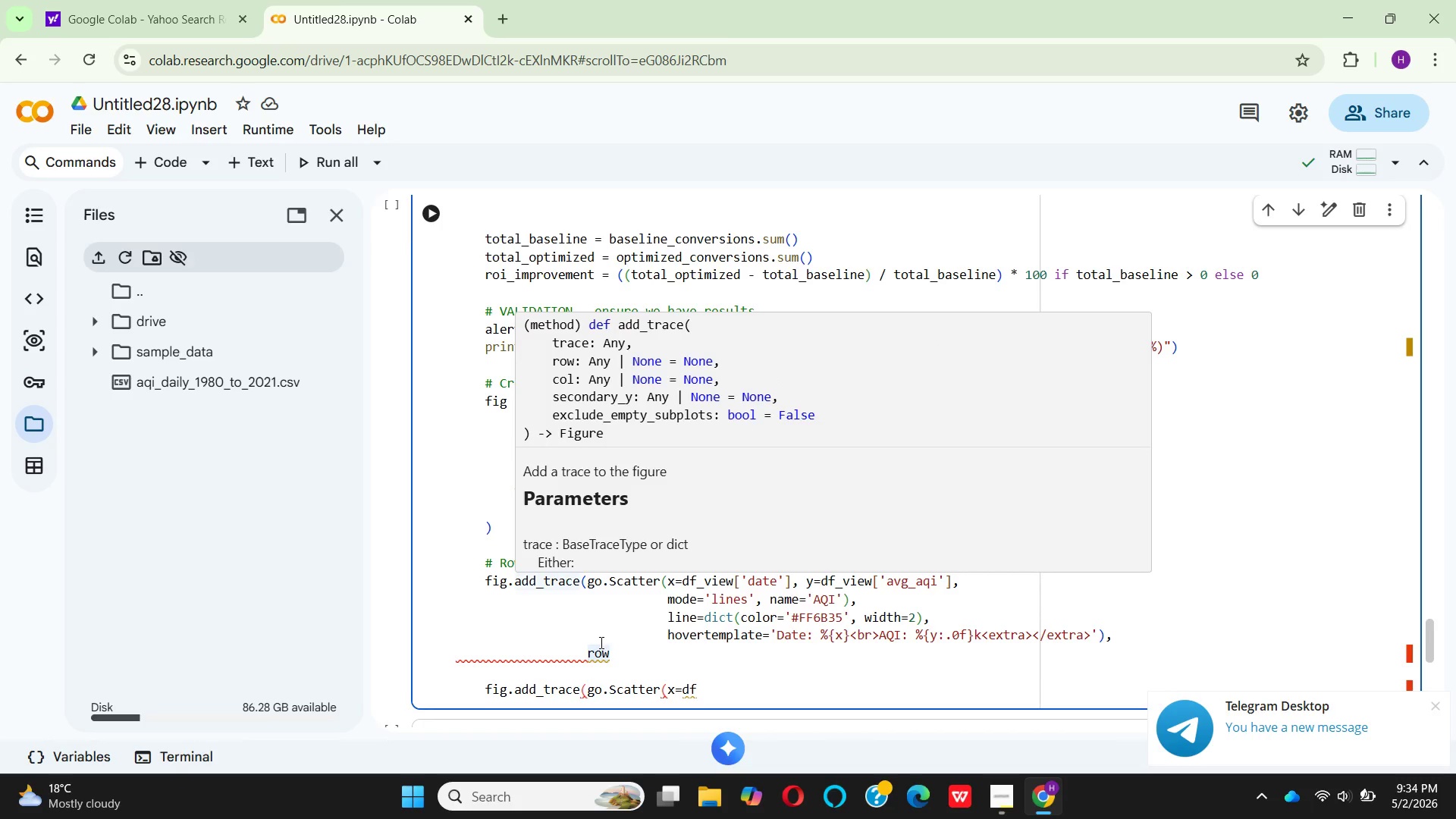 
left_click([613, 648])
 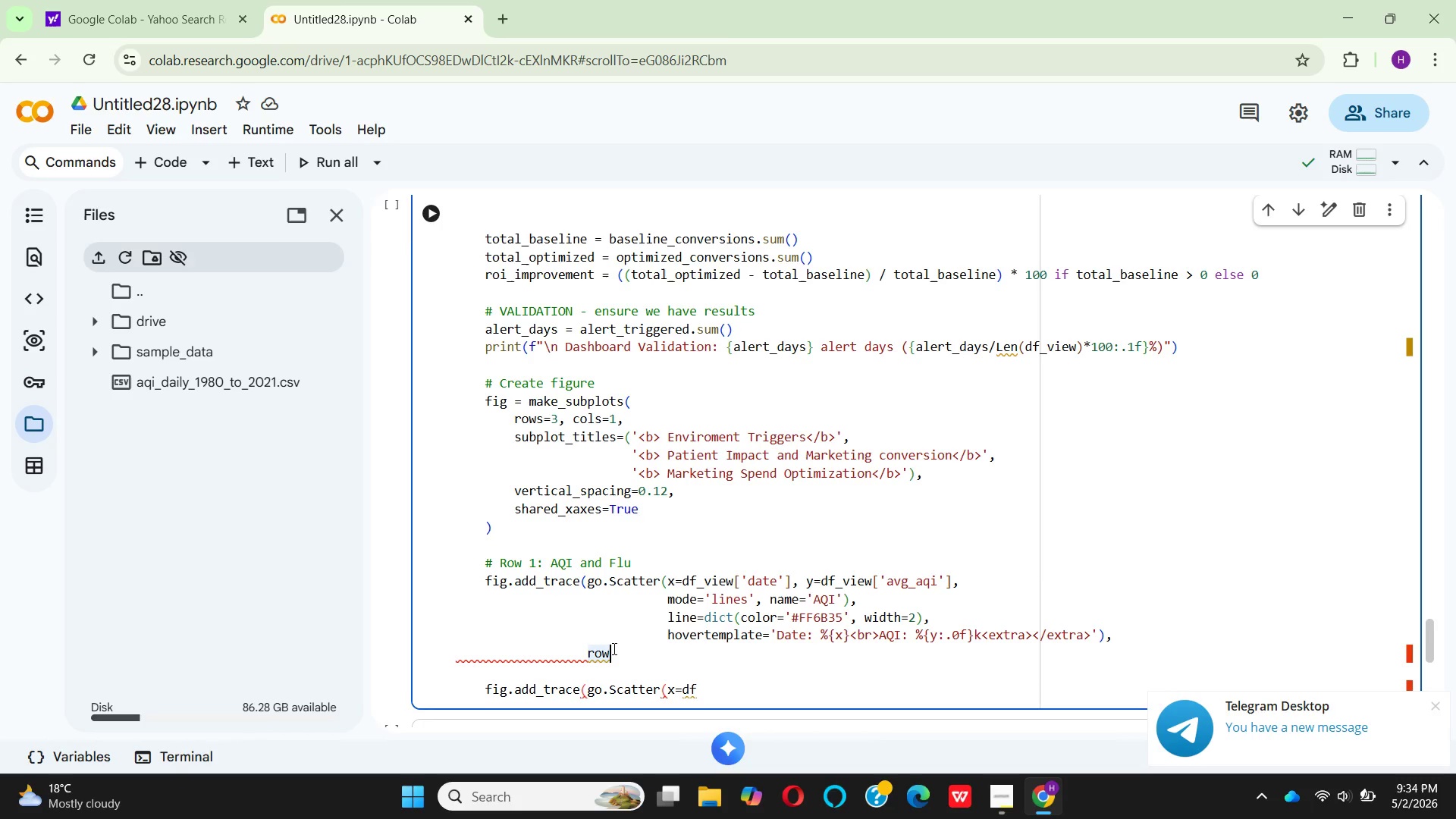 
type(=1, col=1))
 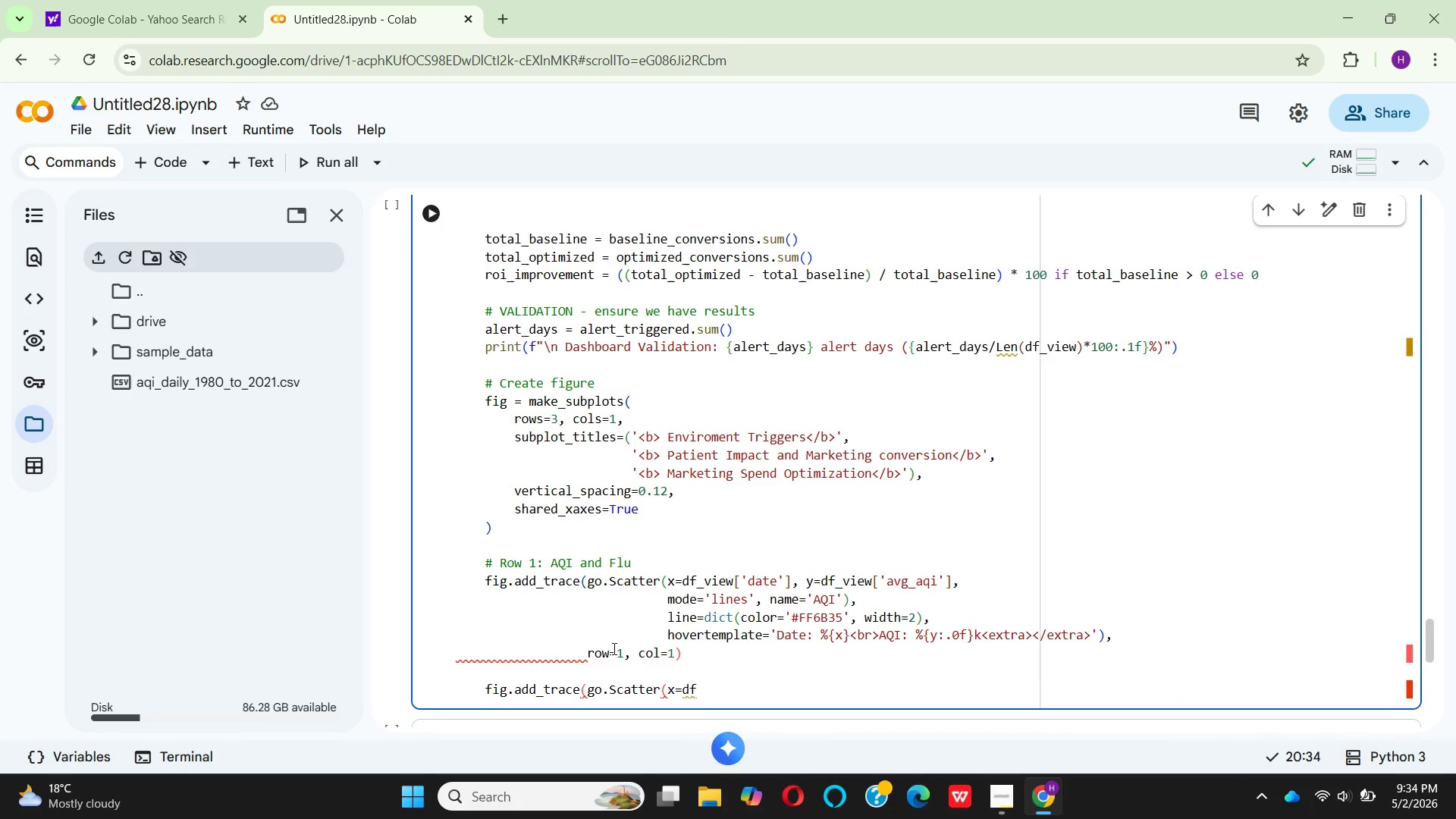 
left_click([587, 657])
 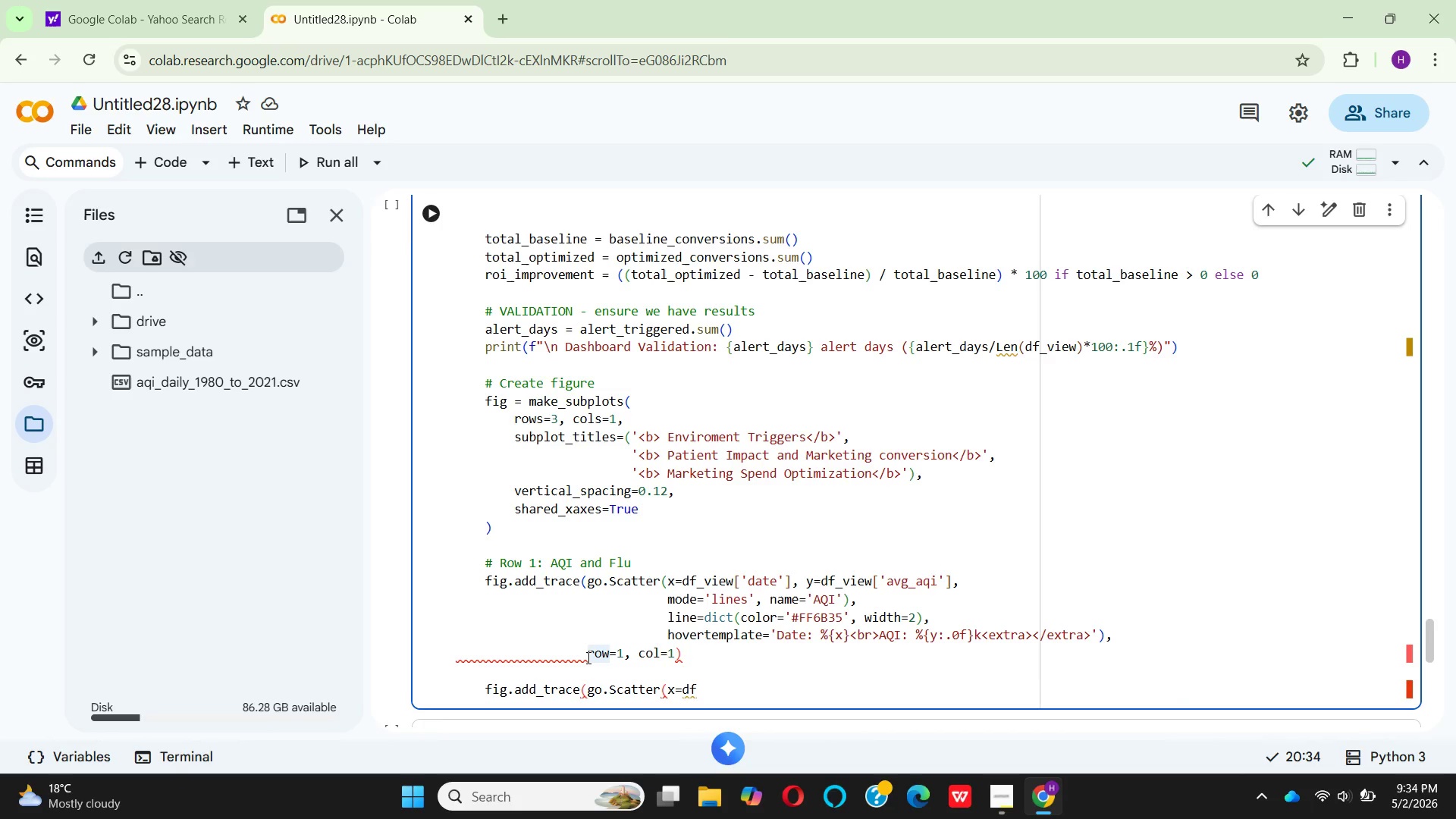 
key(Space)
 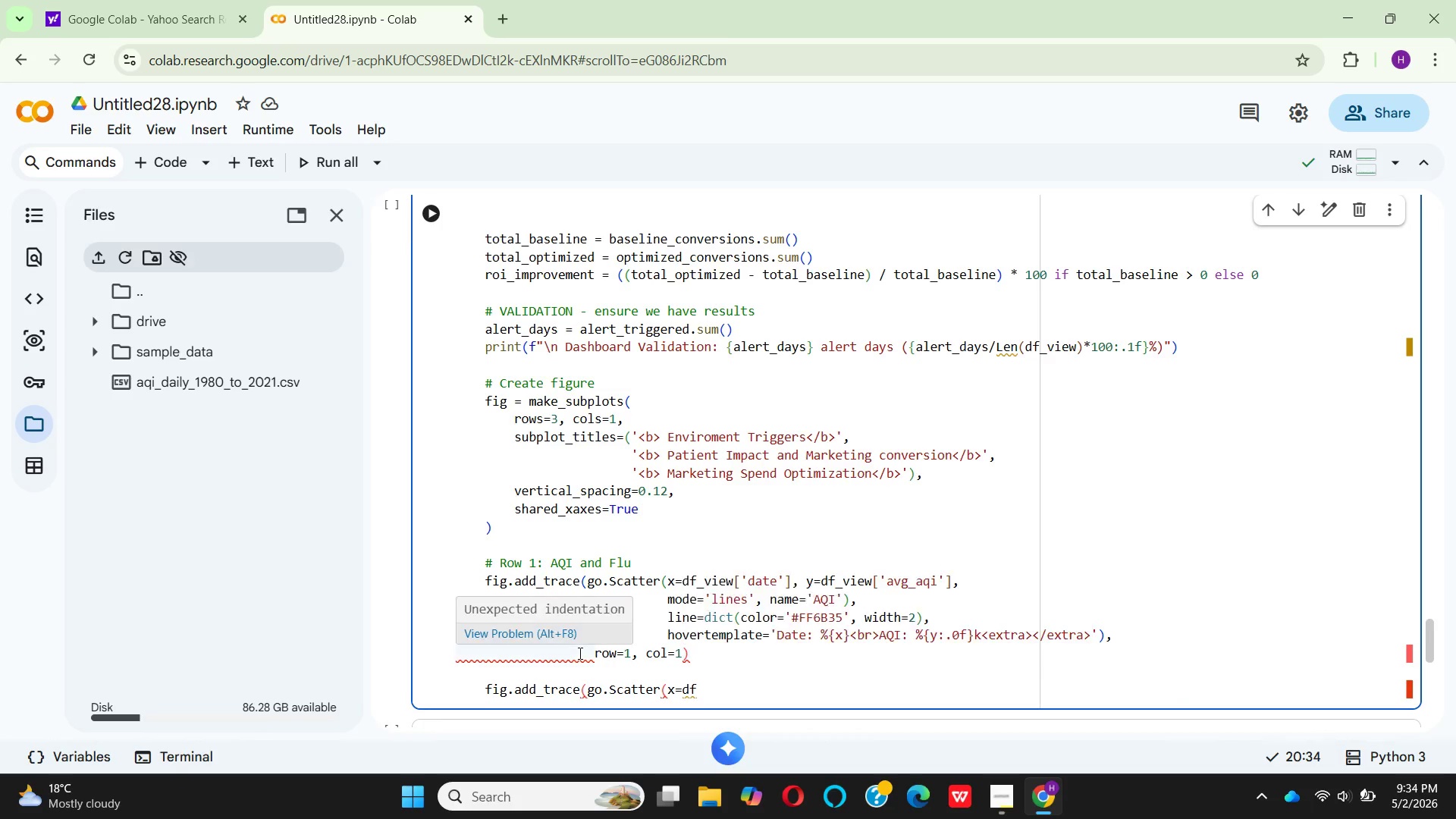 
key(Backspace)
 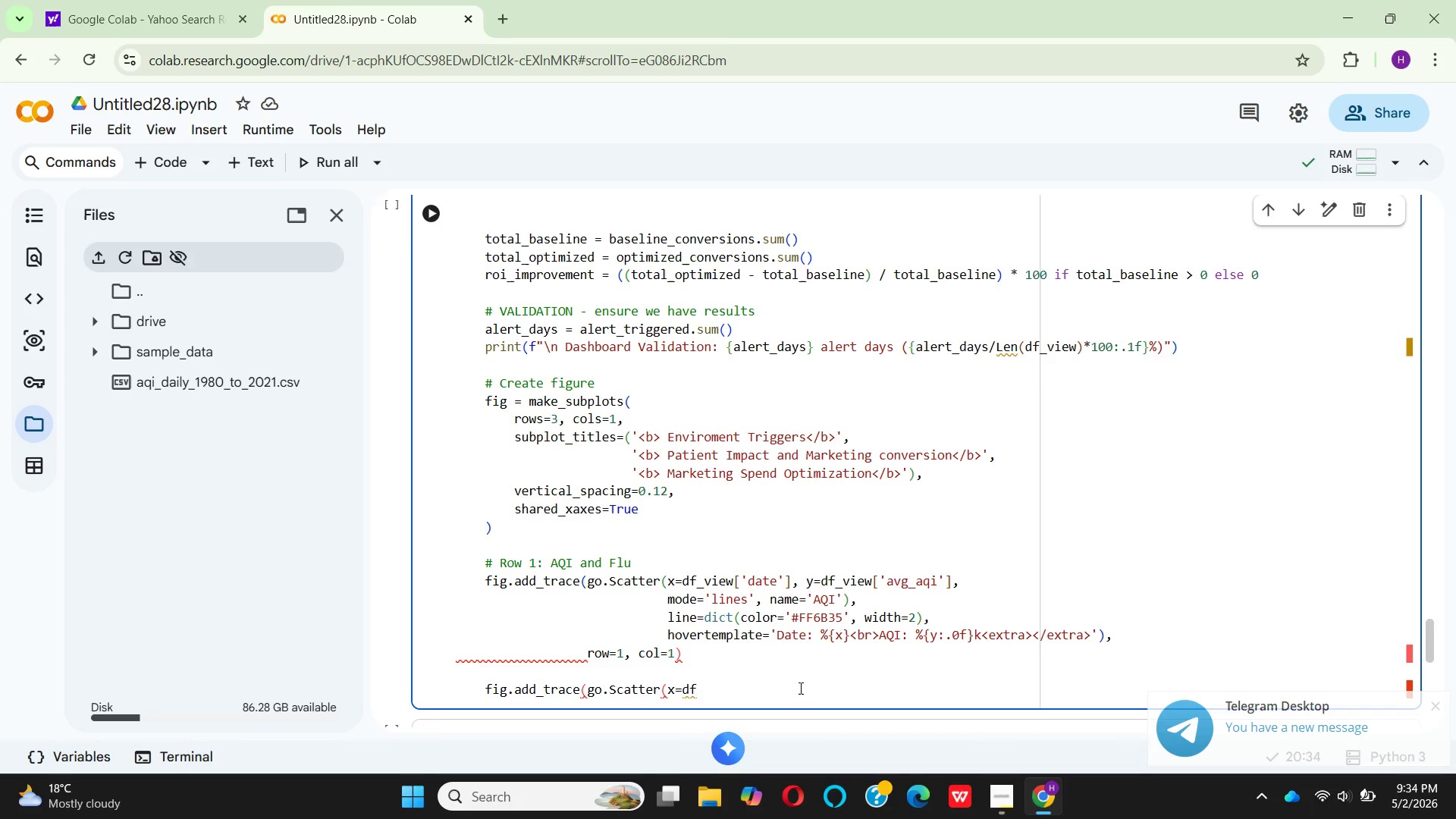 
wait(7.42)
 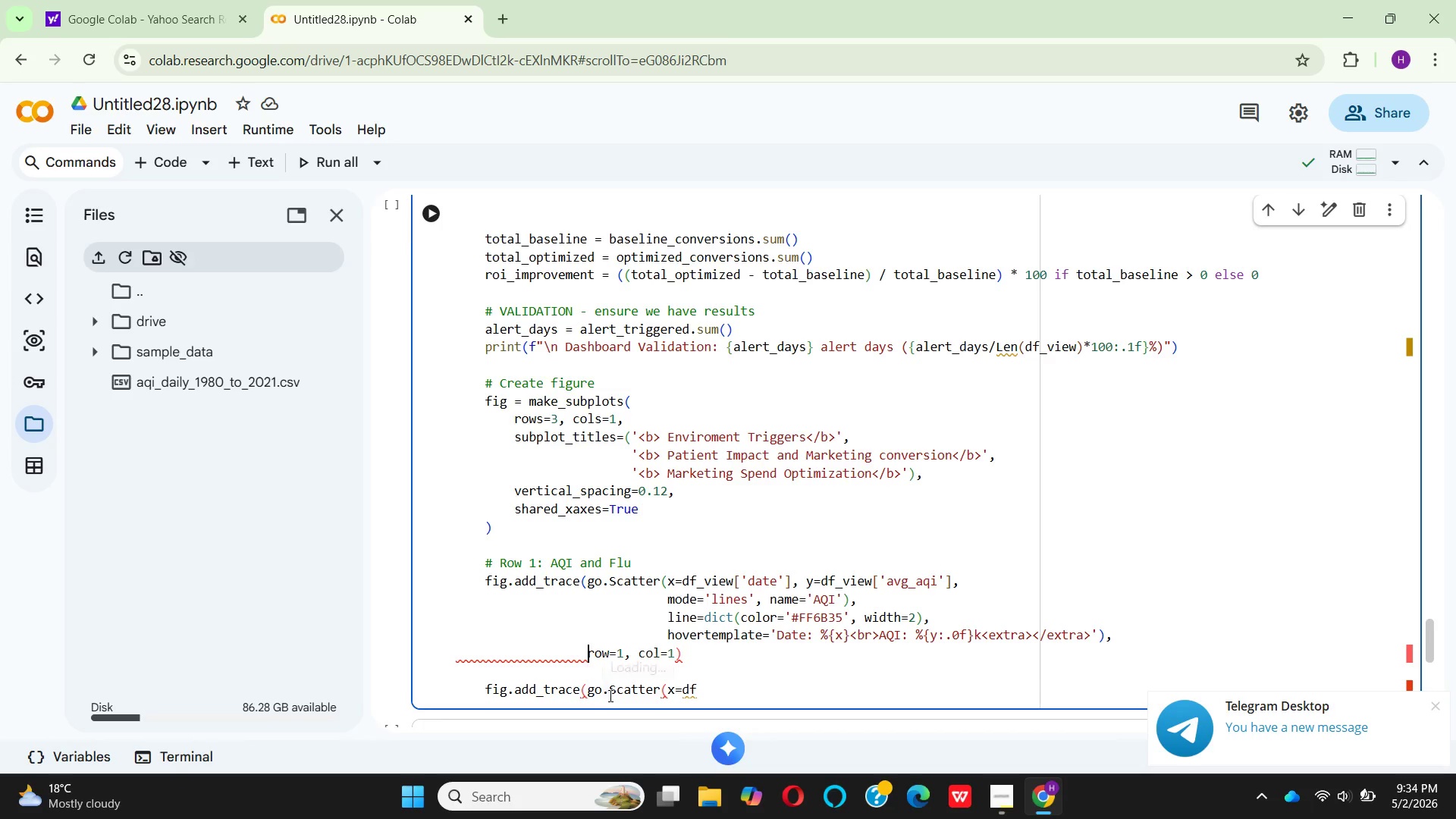 
left_click([694, 654])
 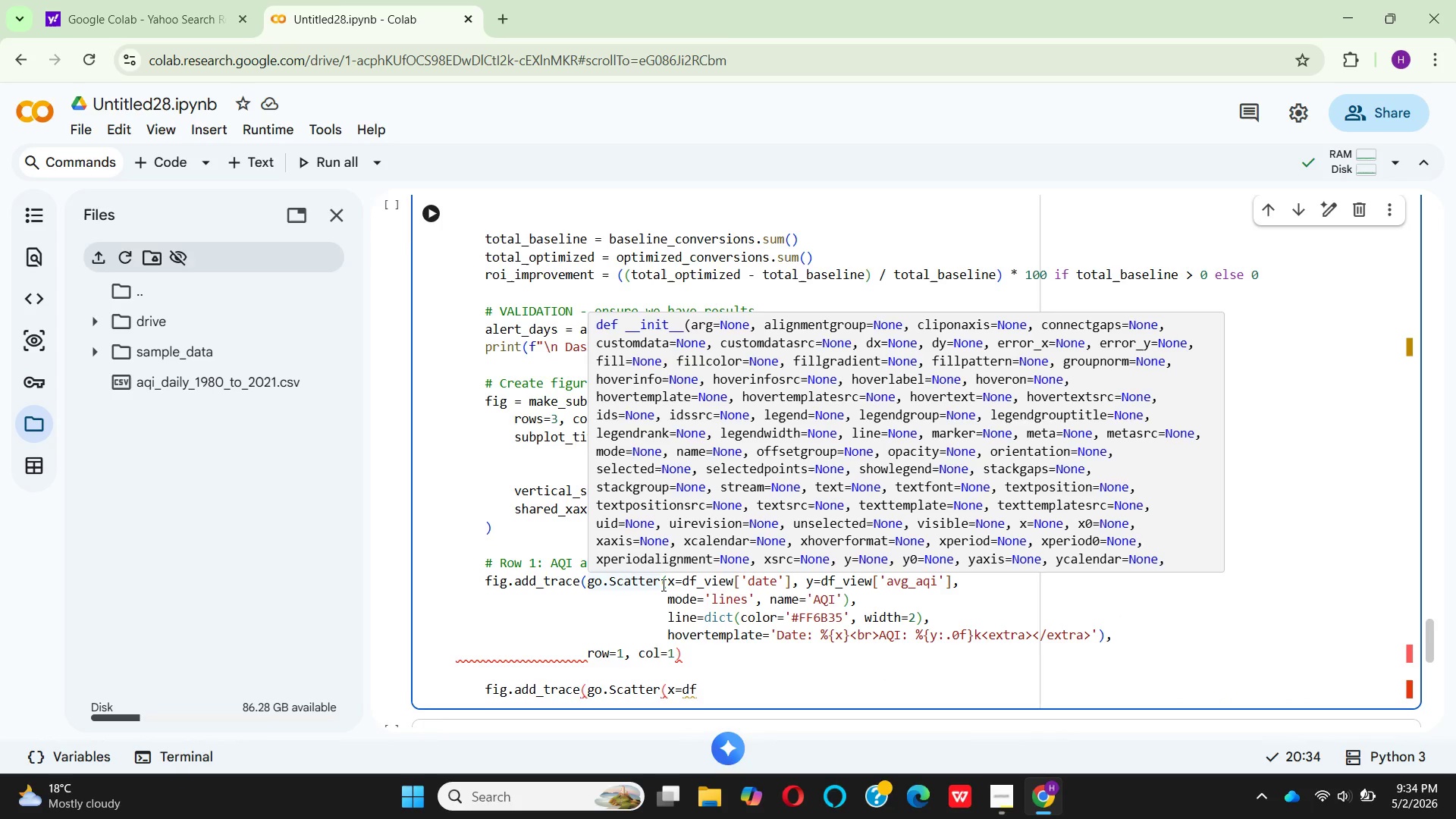 
wait(8.55)
 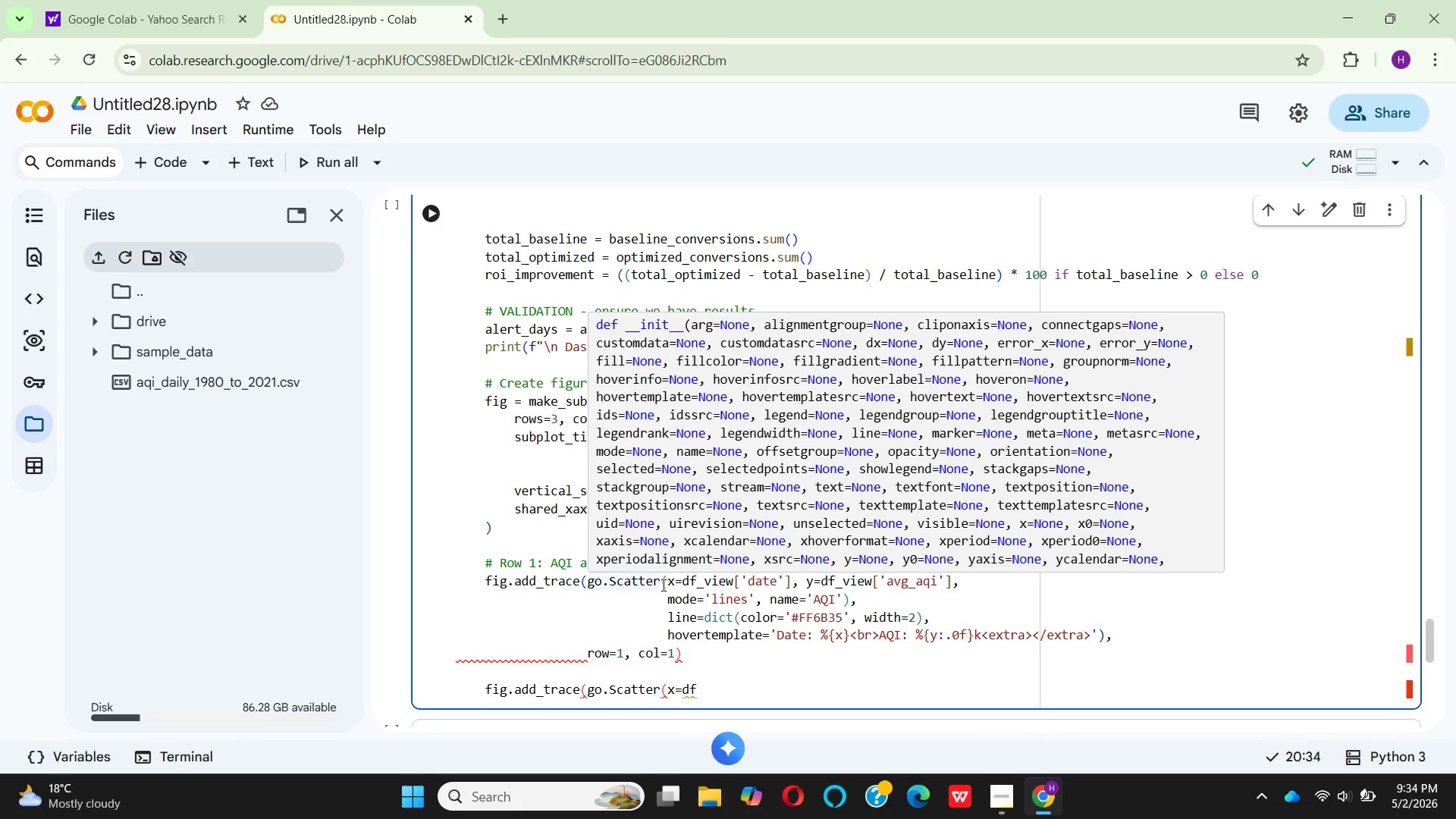 
left_click([688, 659])
 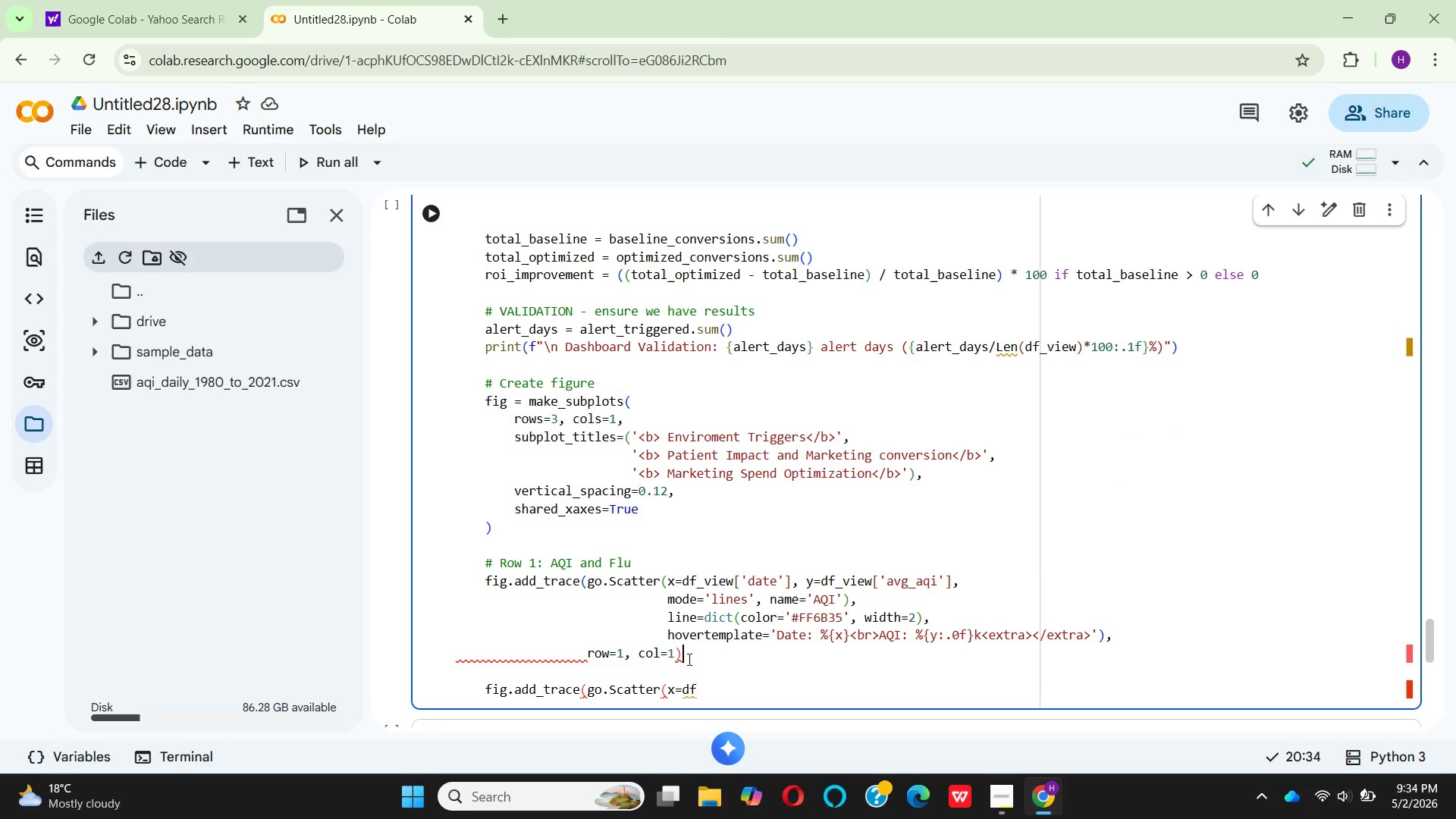 
left_click([679, 655])
 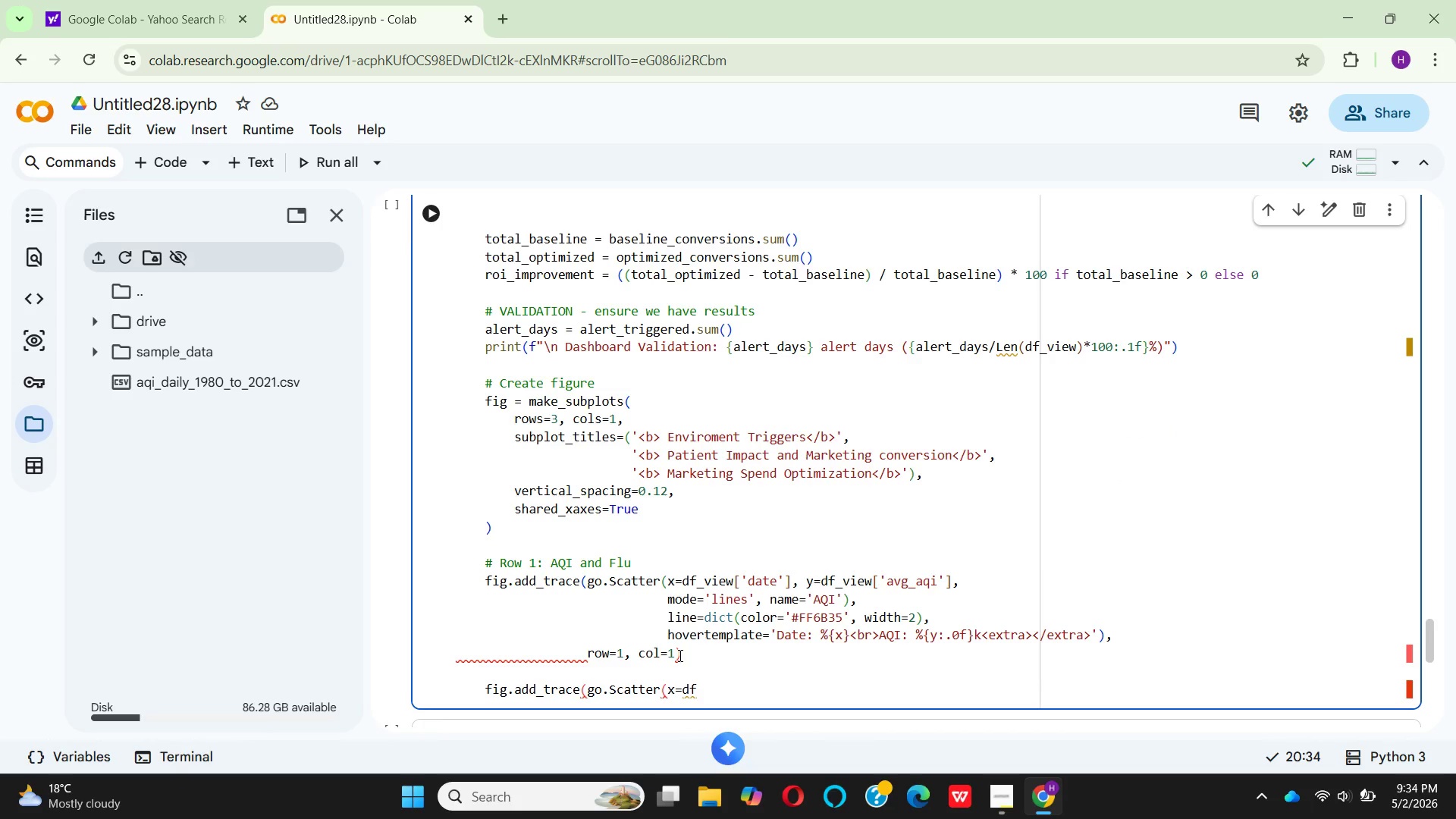 
mouse_move([585, 655])
 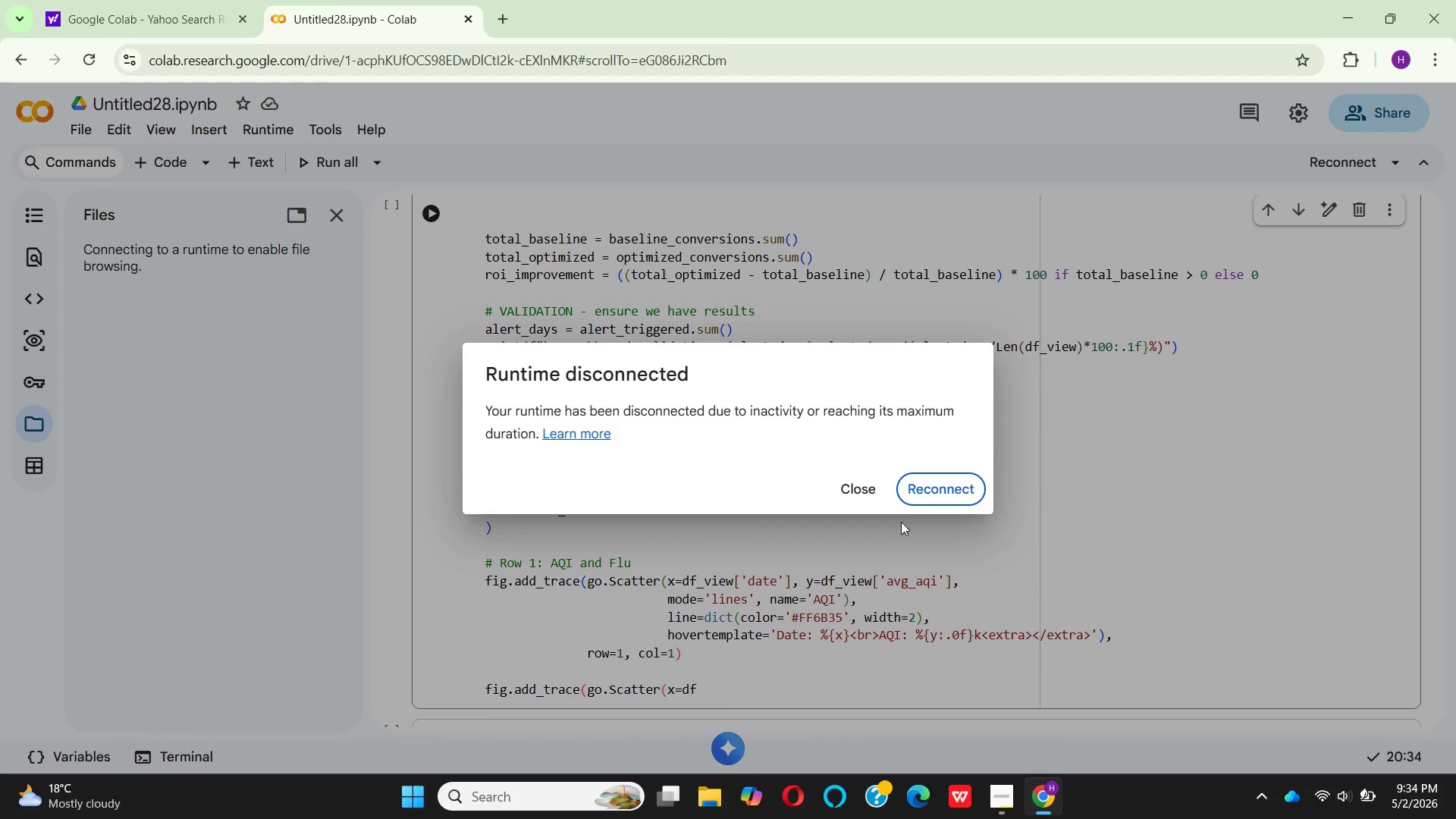 
left_click([919, 494])